 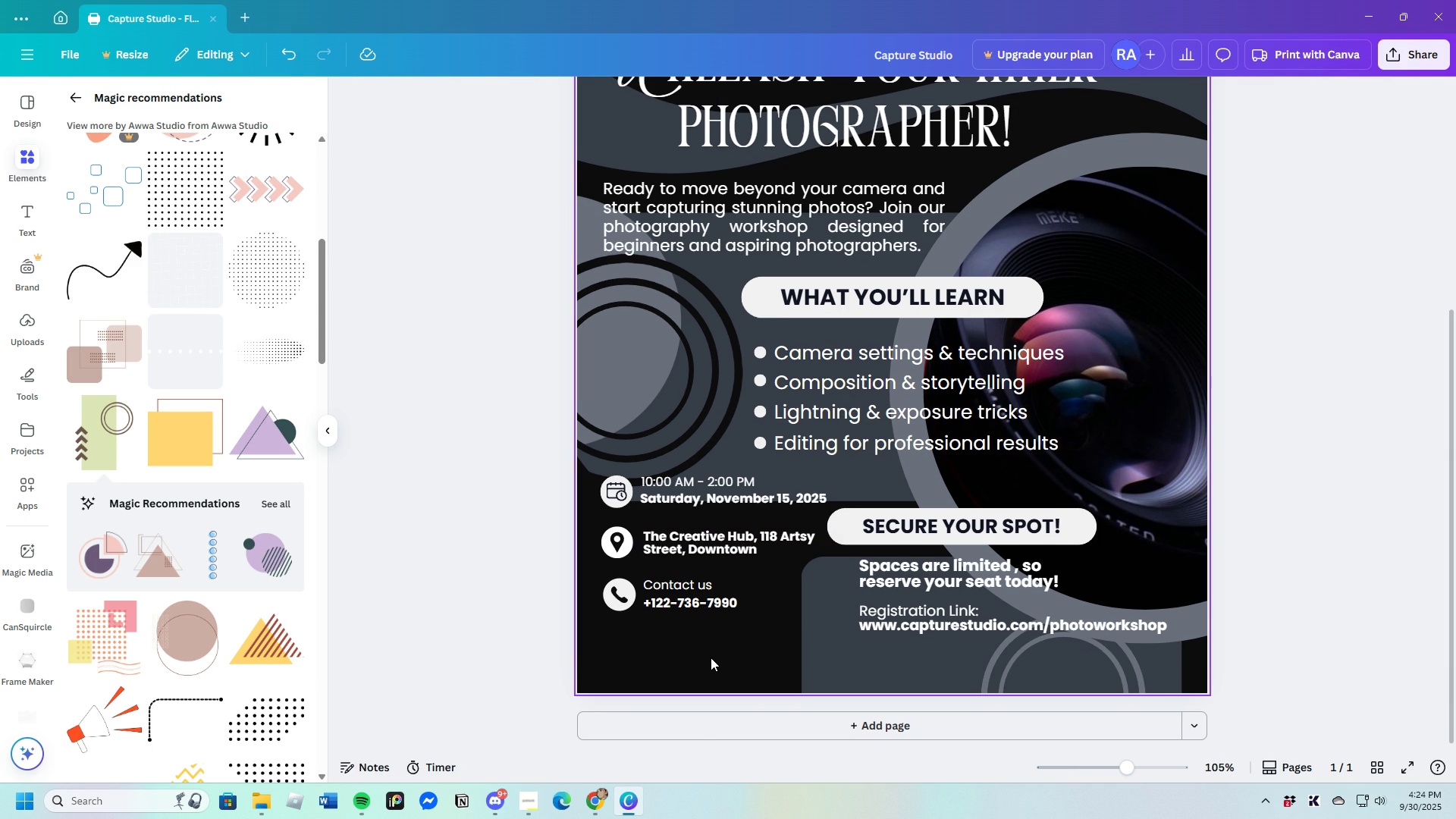 
scroll: coordinate [732, 654], scroll_direction: up, amount: 5.0
 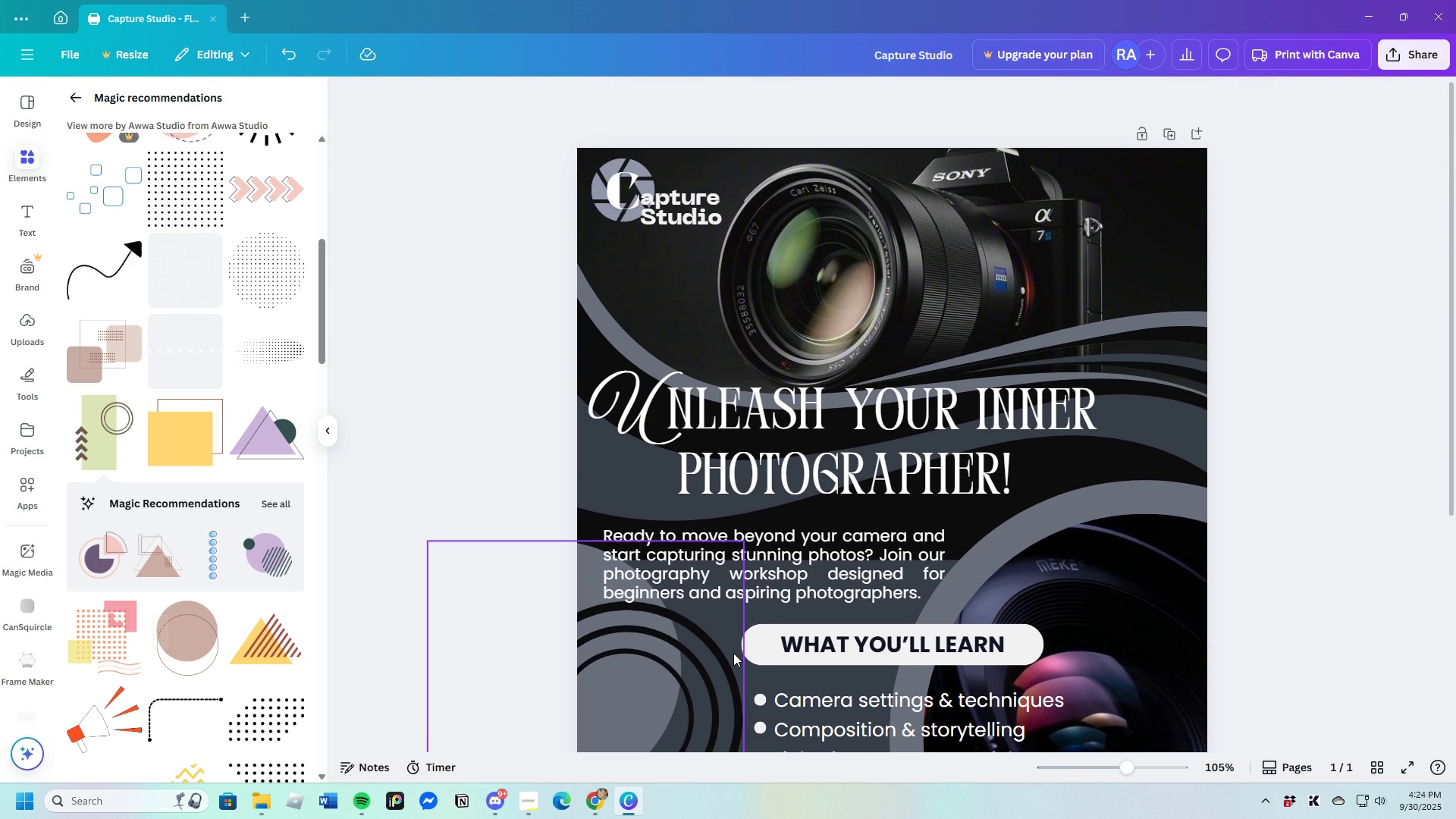 
scroll: coordinate [733, 653], scroll_direction: down, amount: 2.0
 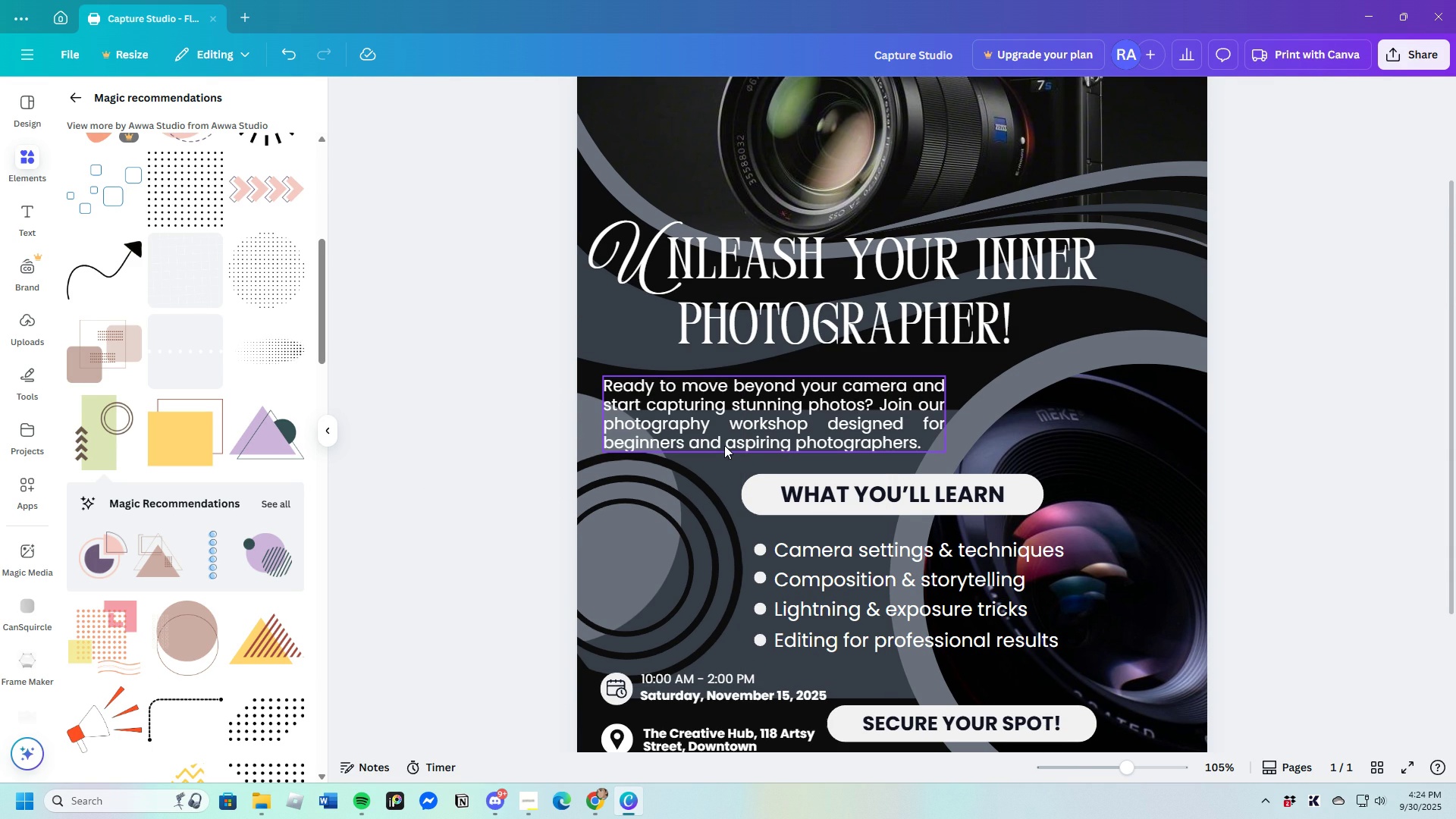 
wait(11.55)
 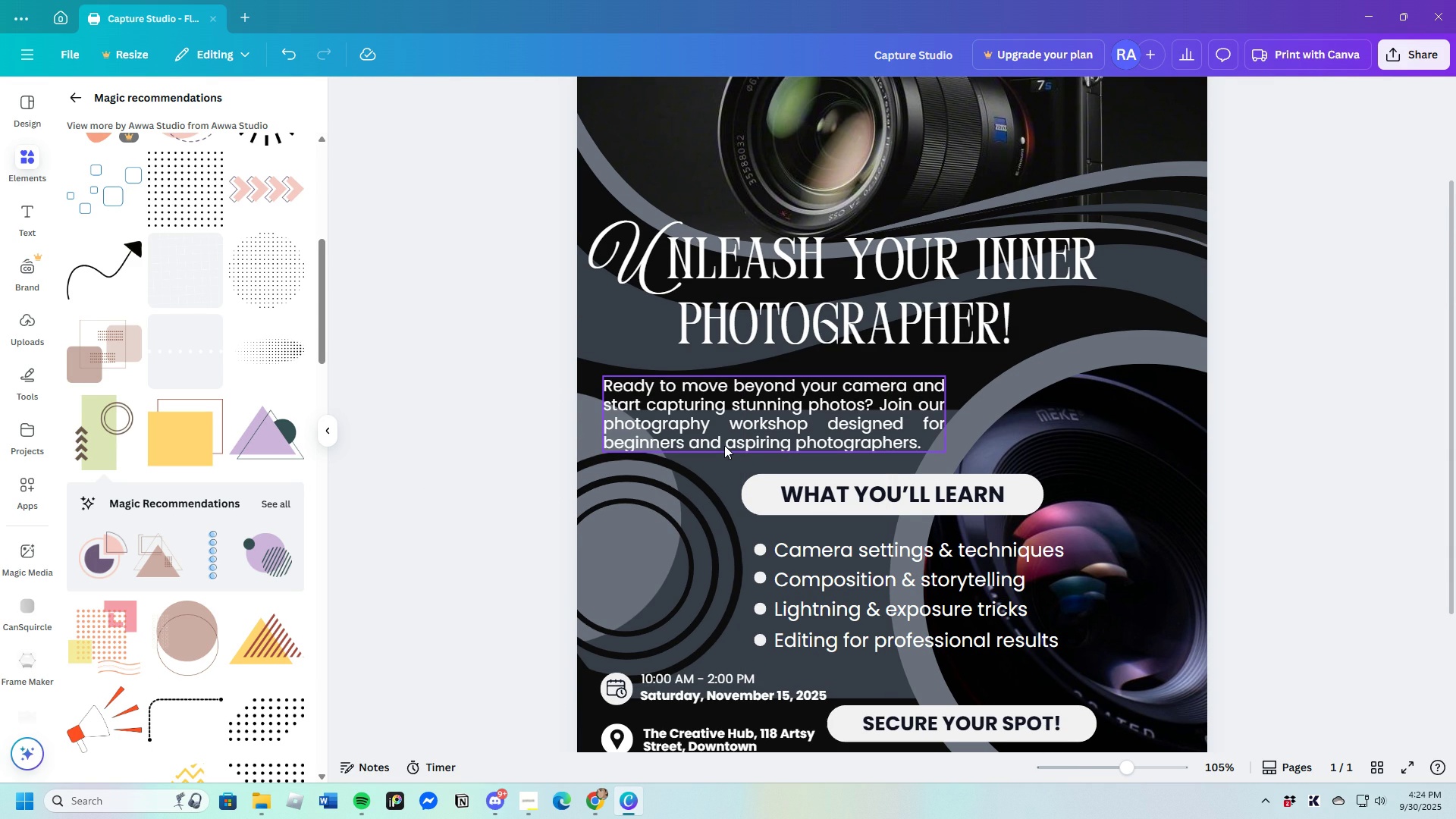 
scroll: coordinate [827, 563], scroll_direction: down, amount: 2.0